 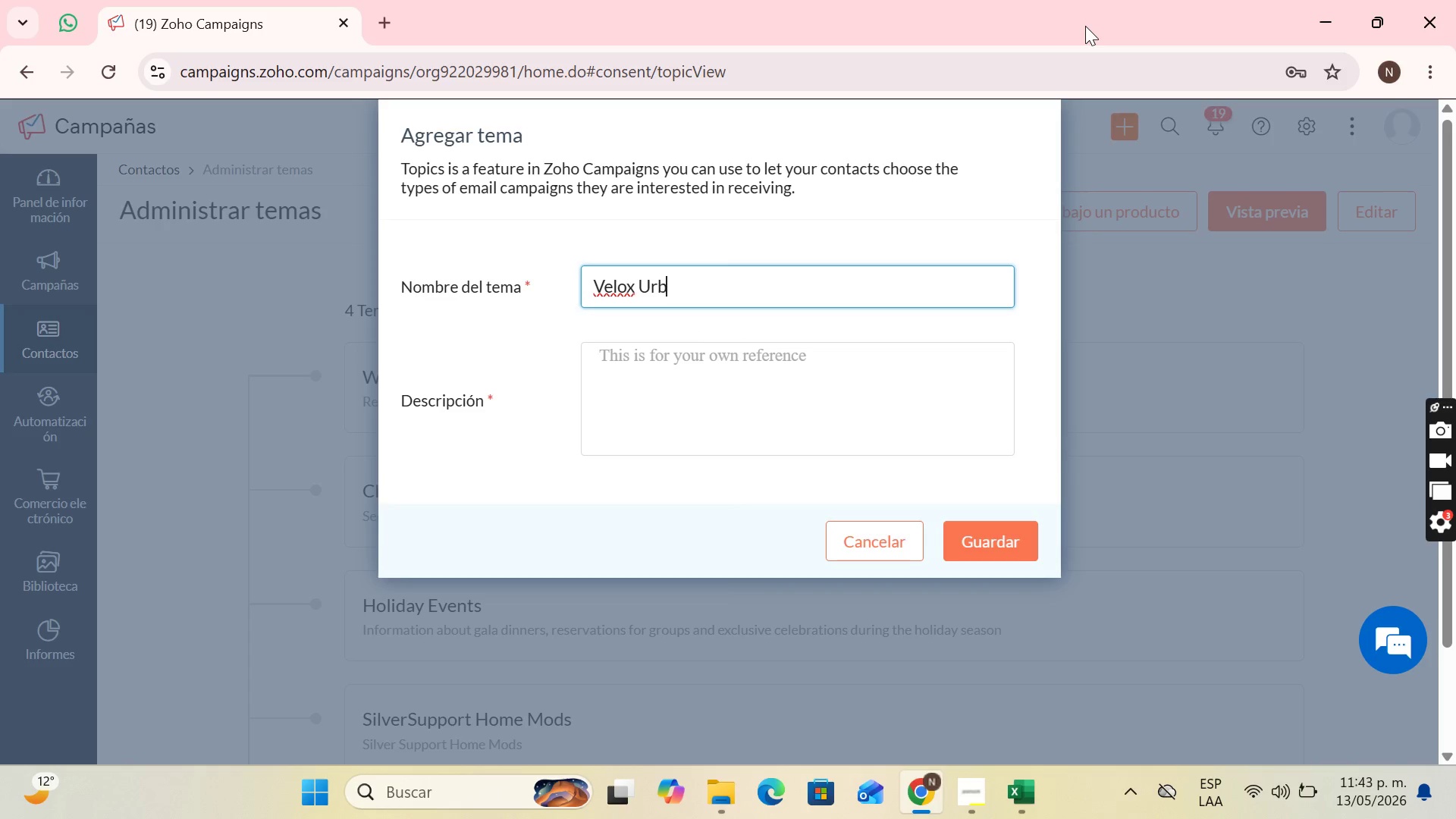 
type(ban Delivery)
 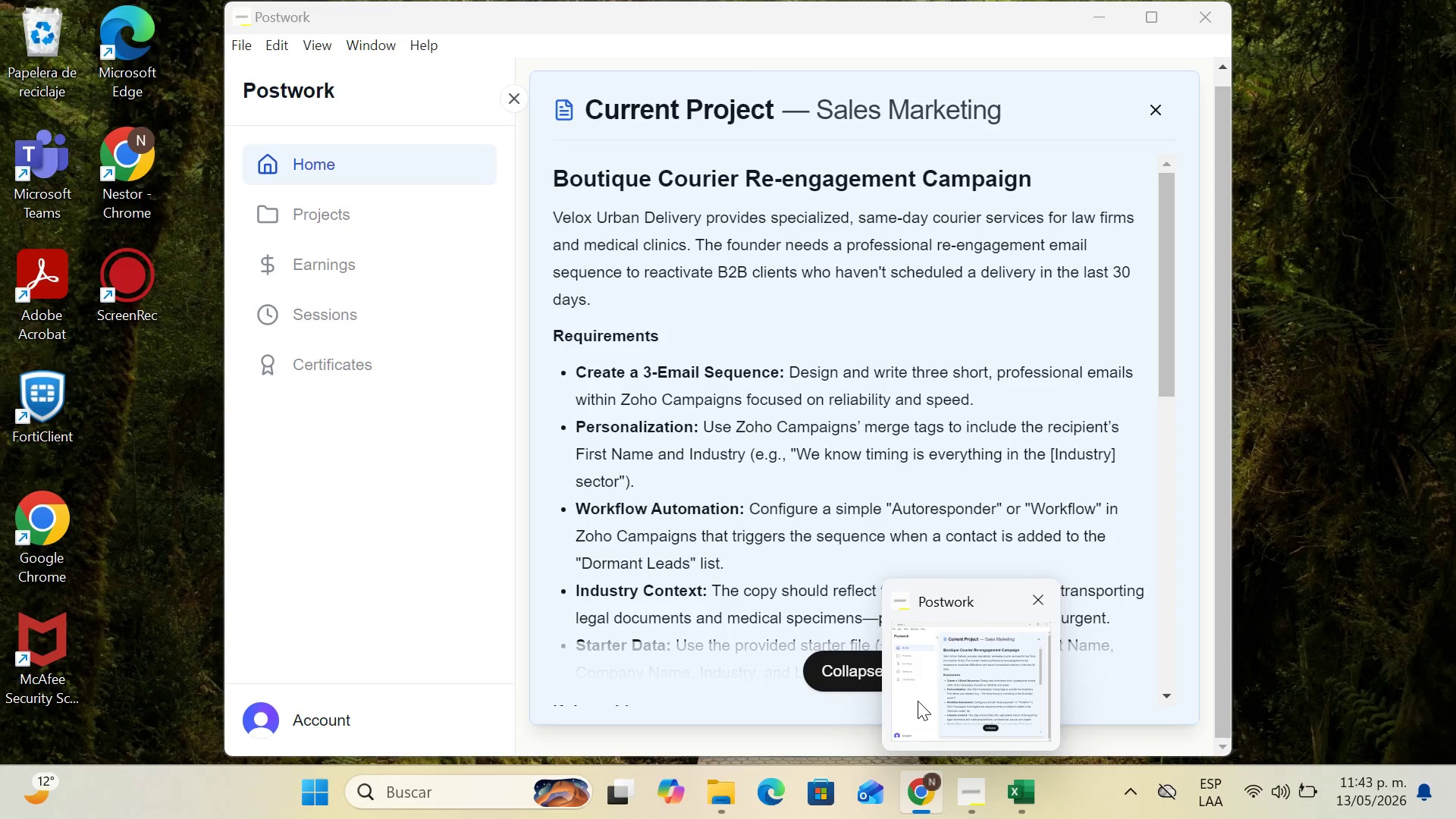 
wait(10.75)
 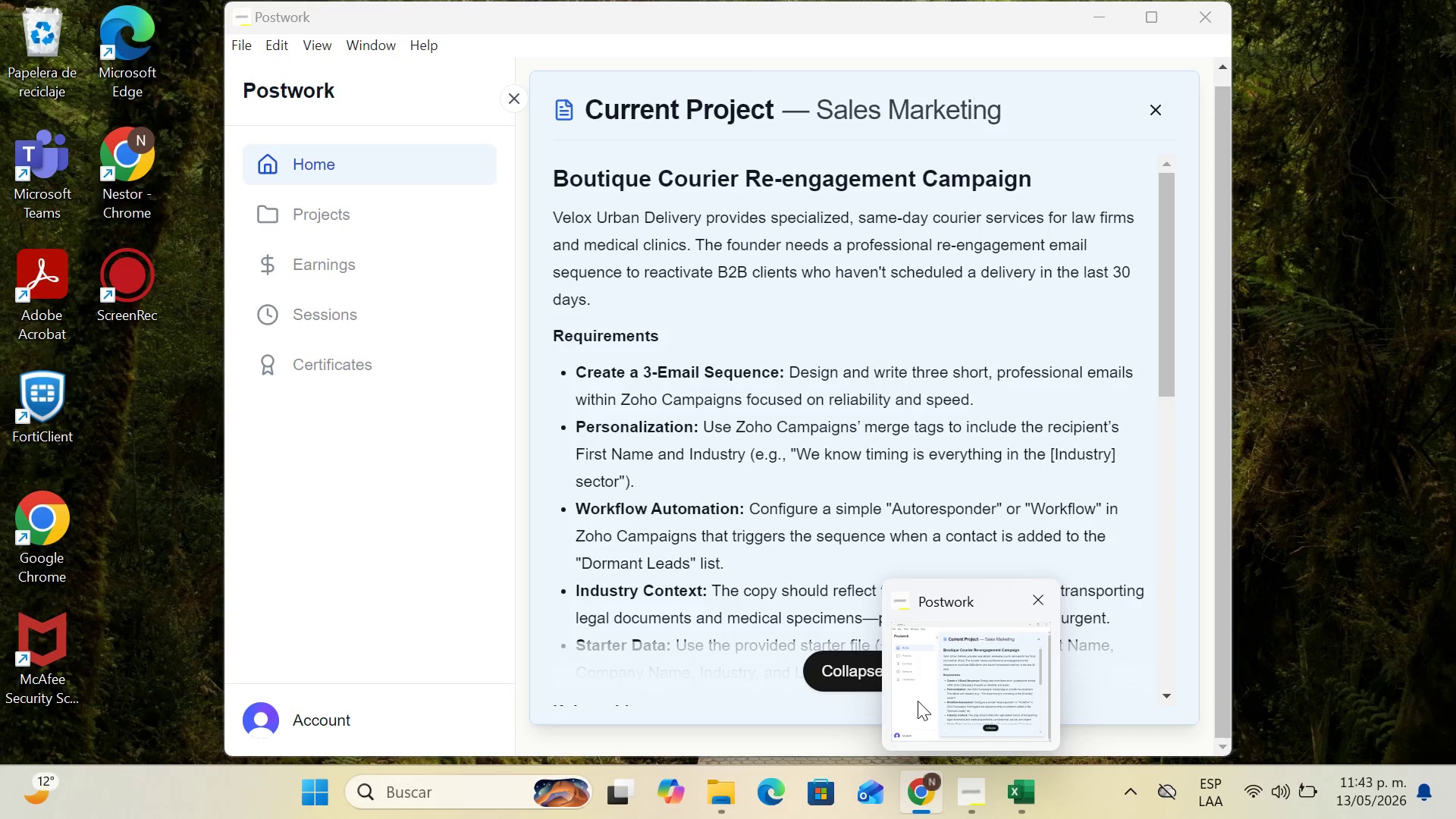 
type(Velox)
 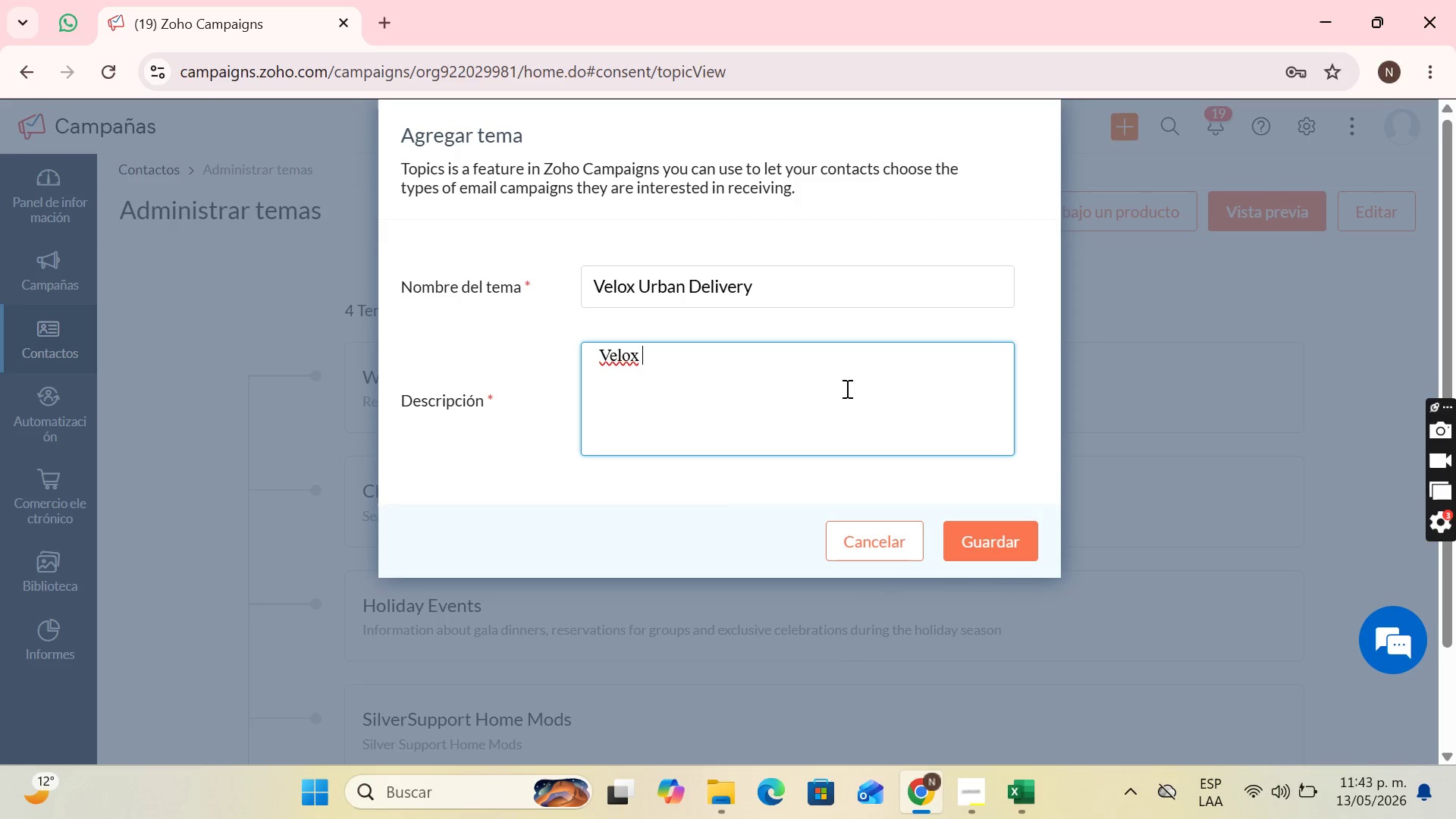 
type( Urban Delivery)
 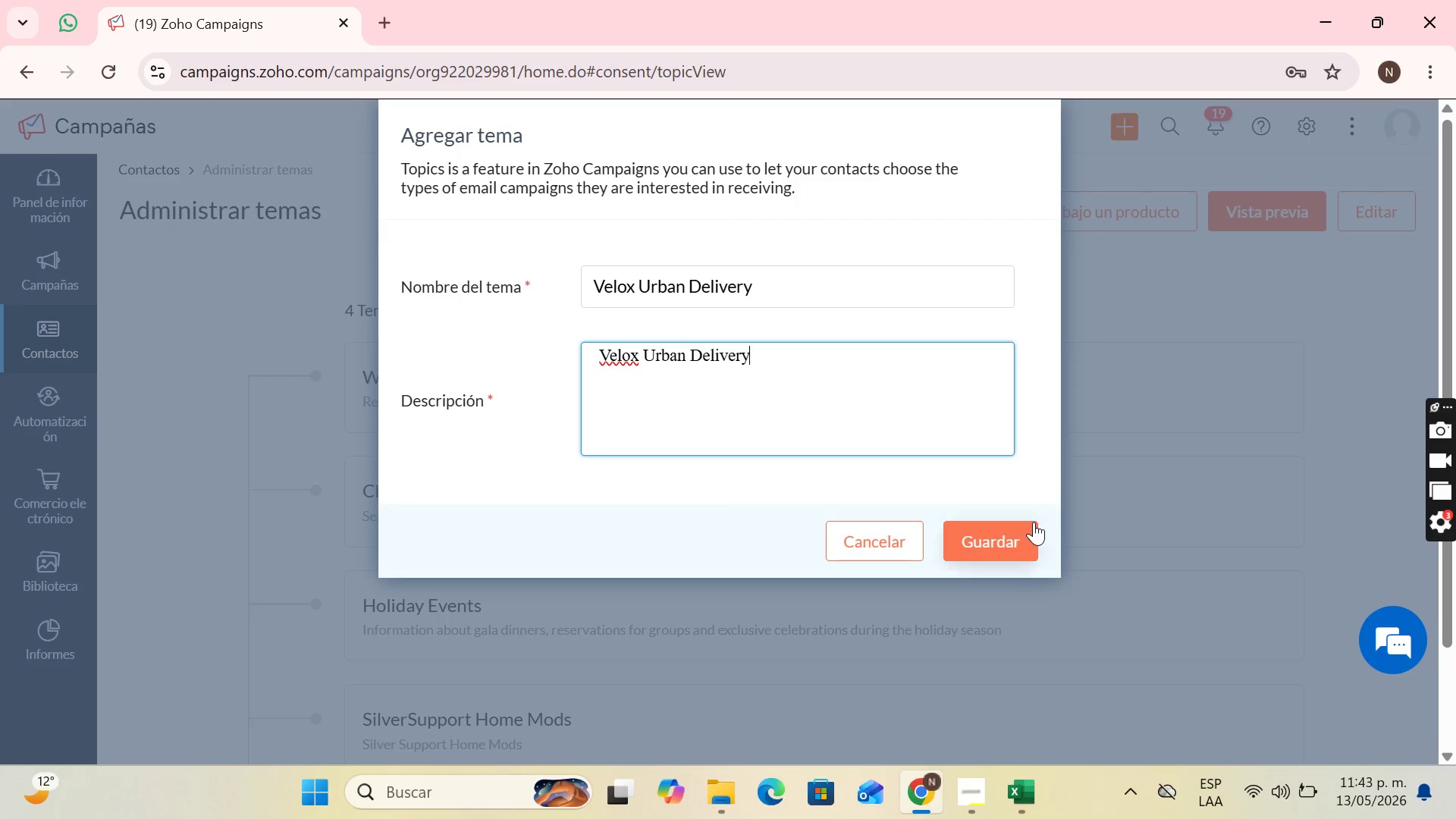 
left_click([1031, 526])
 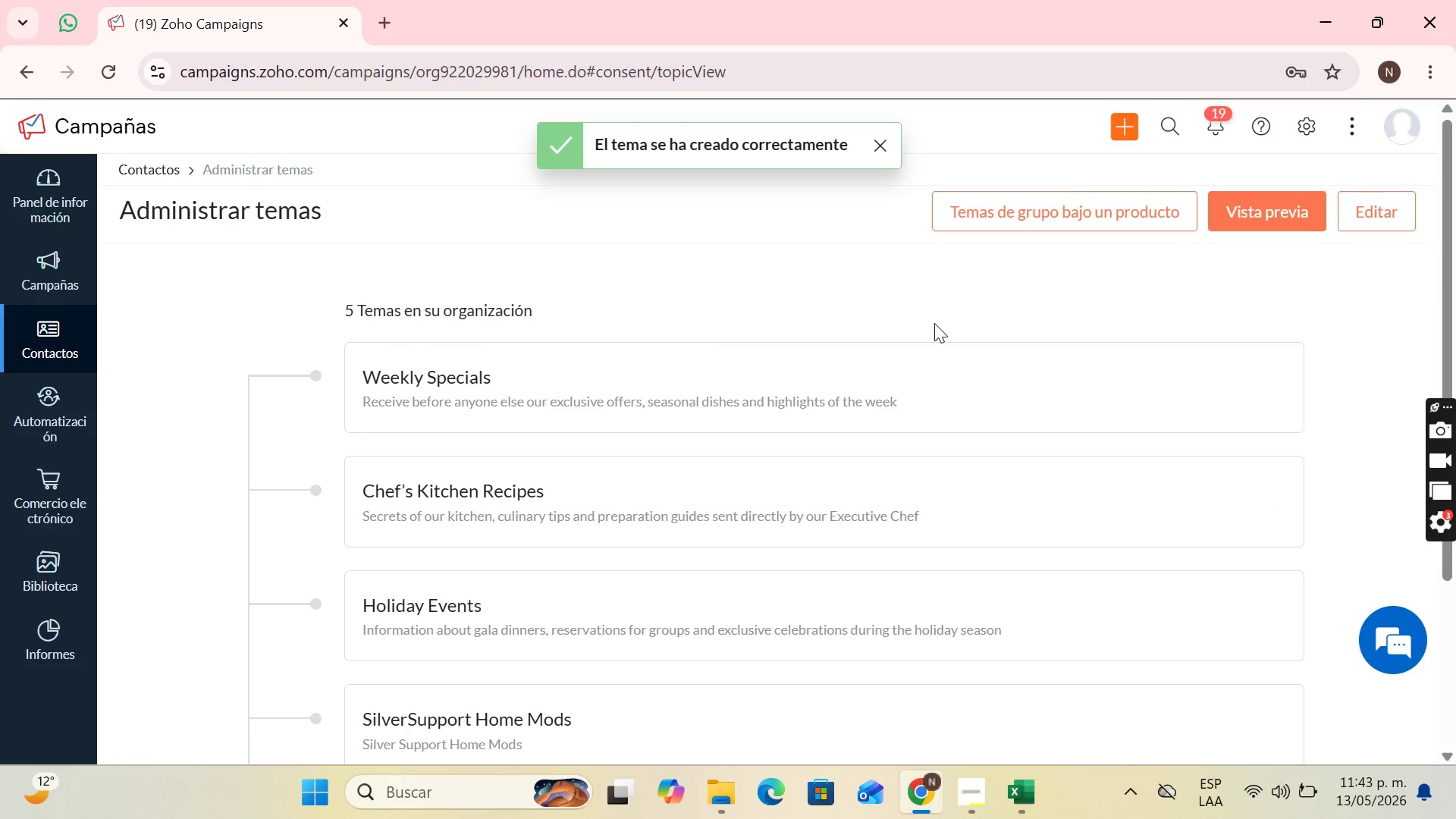 
scroll: coordinate [996, 378], scroll_direction: down, amount: 13.0
 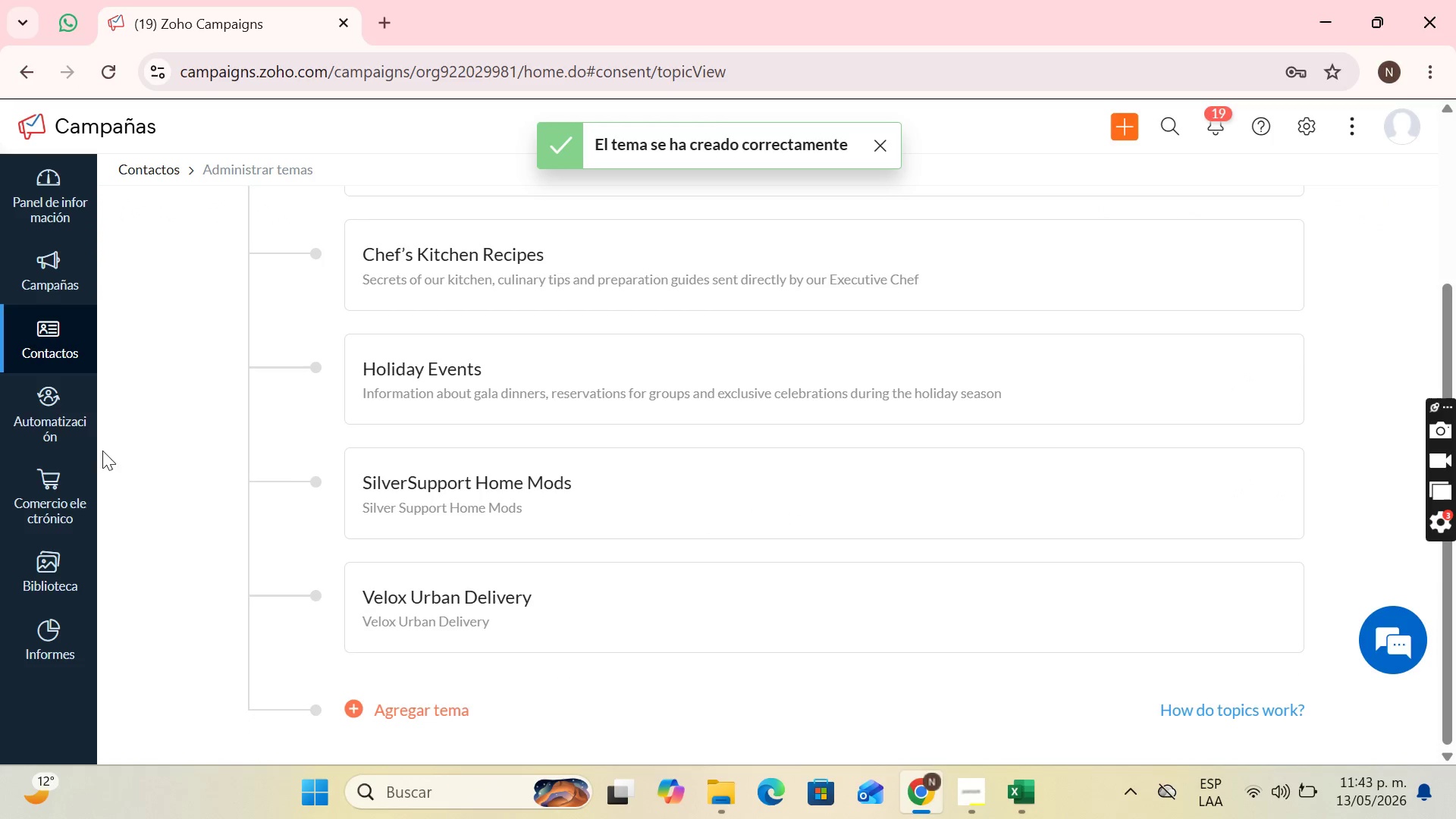 
mouse_move([51, 346])
 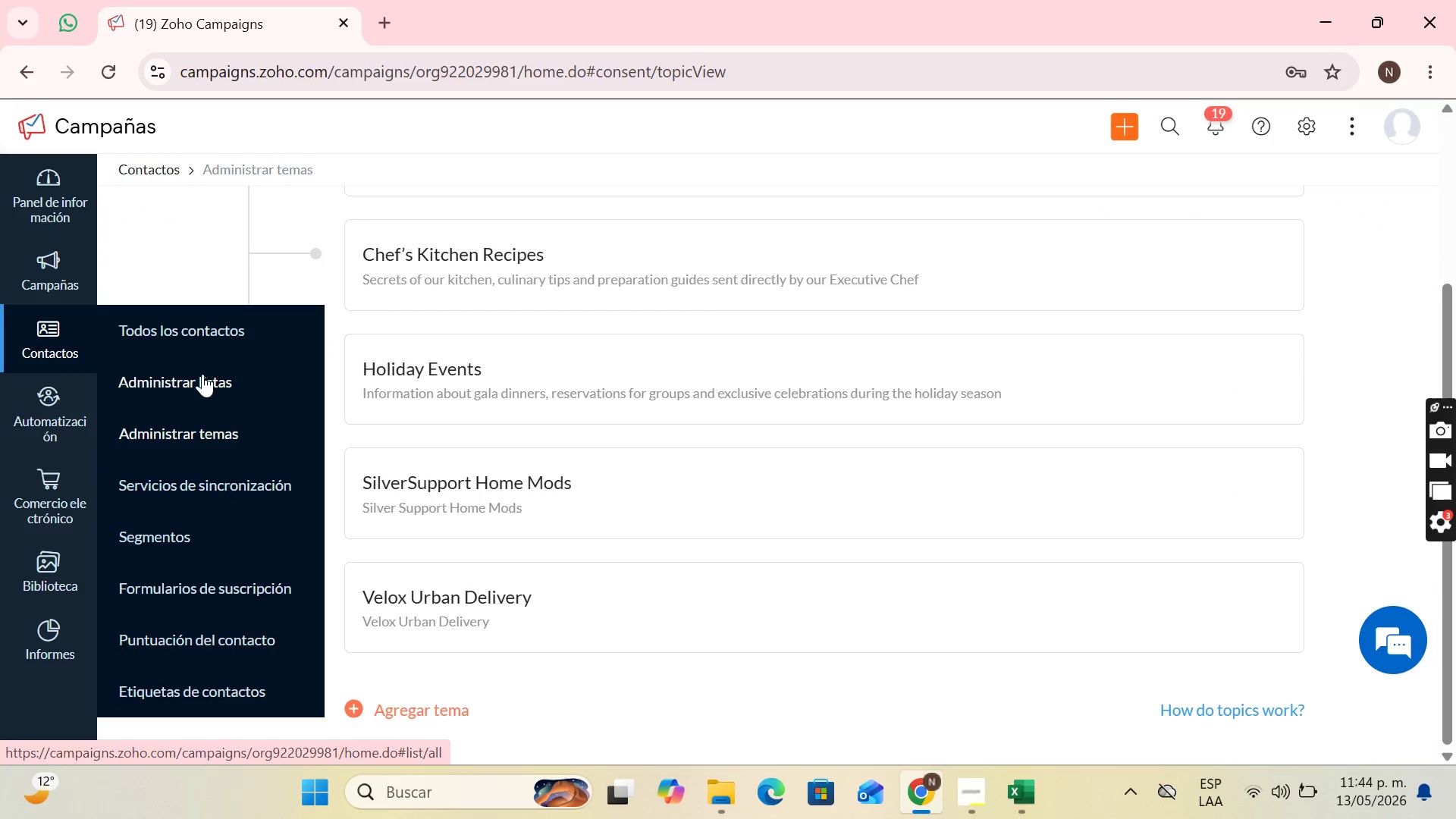 
left_click([205, 374])
 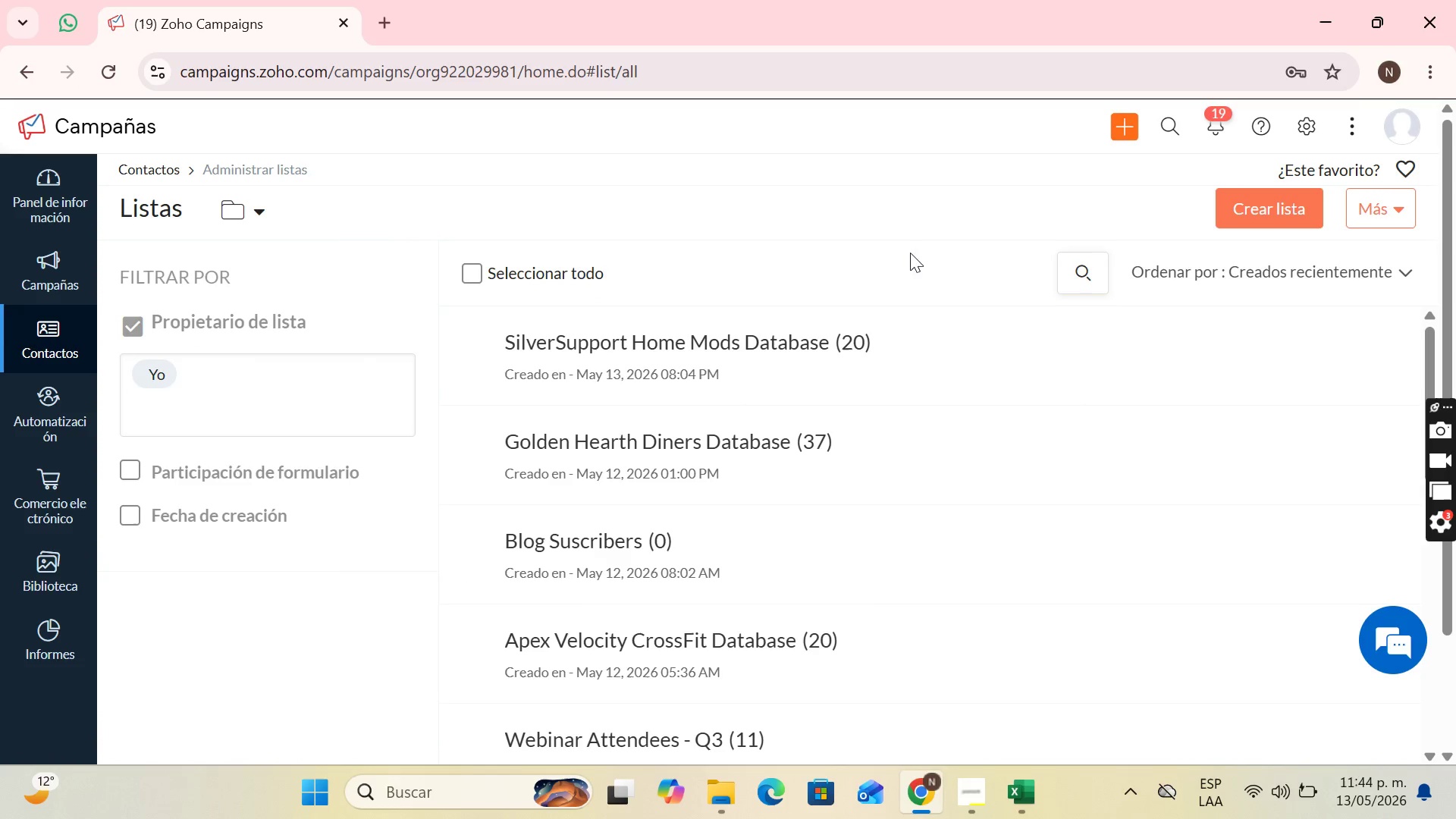 
left_click([1263, 207])
 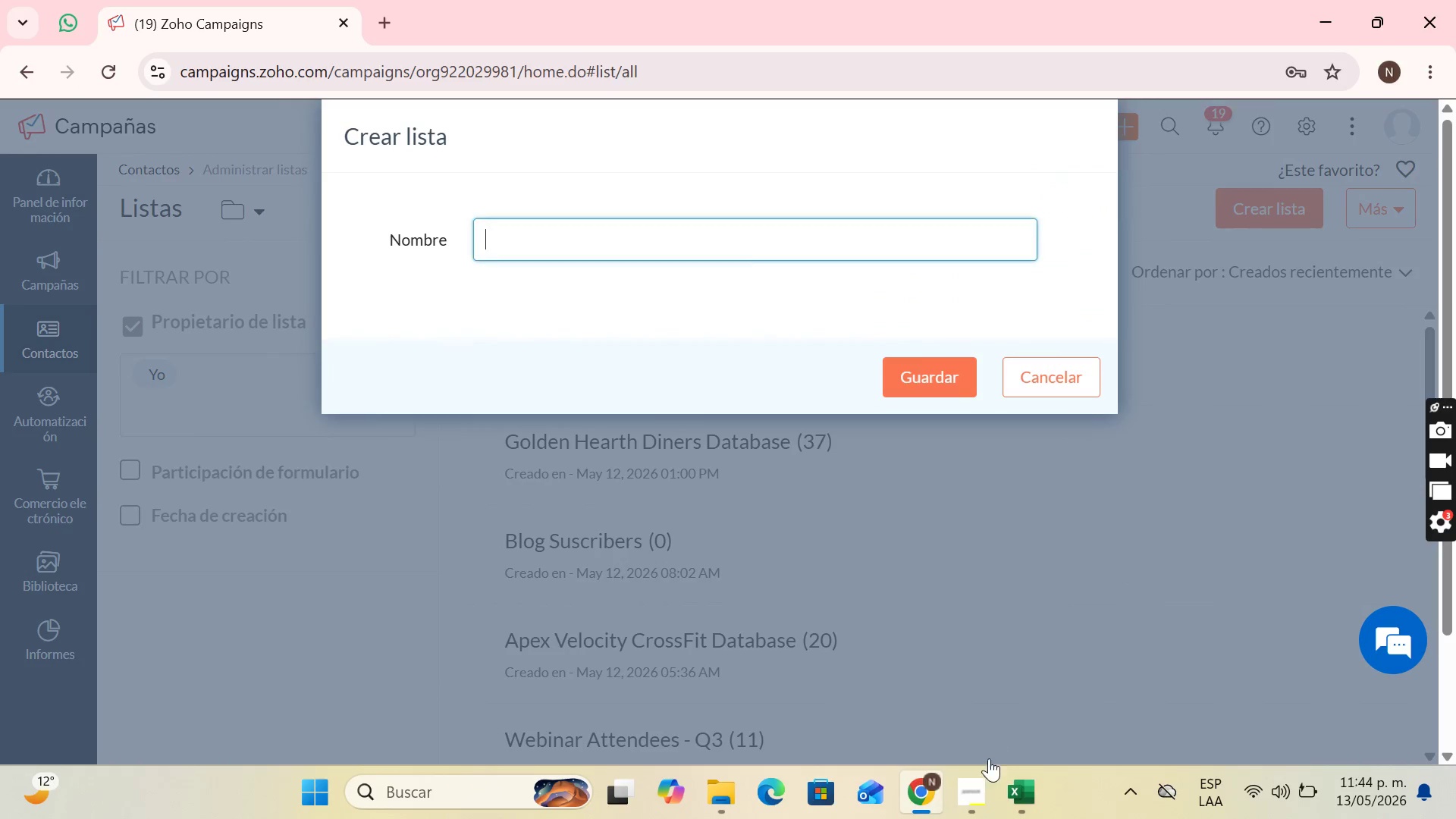 
left_click([981, 776])